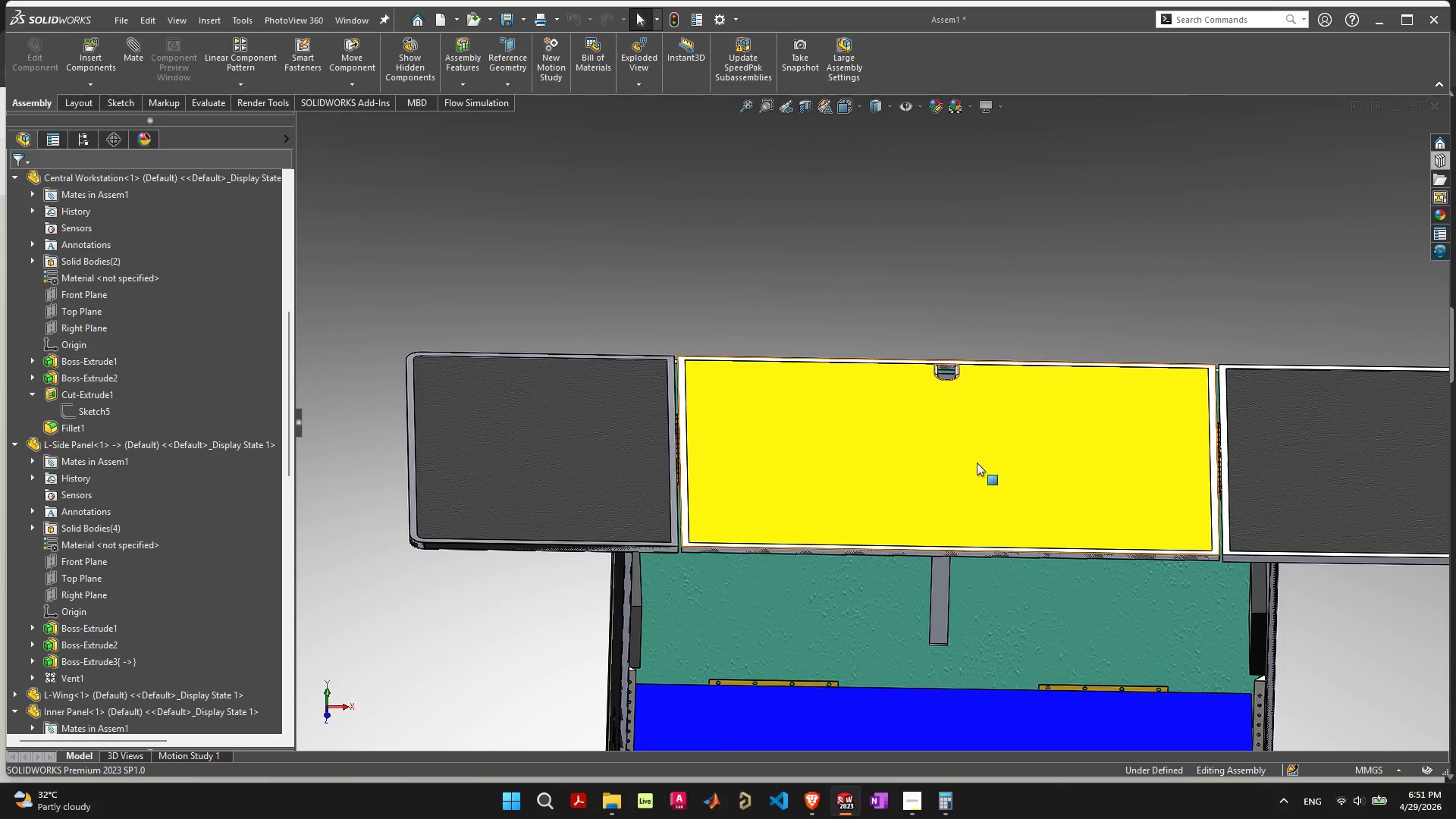 
scroll: coordinate [971, 469], scroll_direction: down, amount: 4.0
 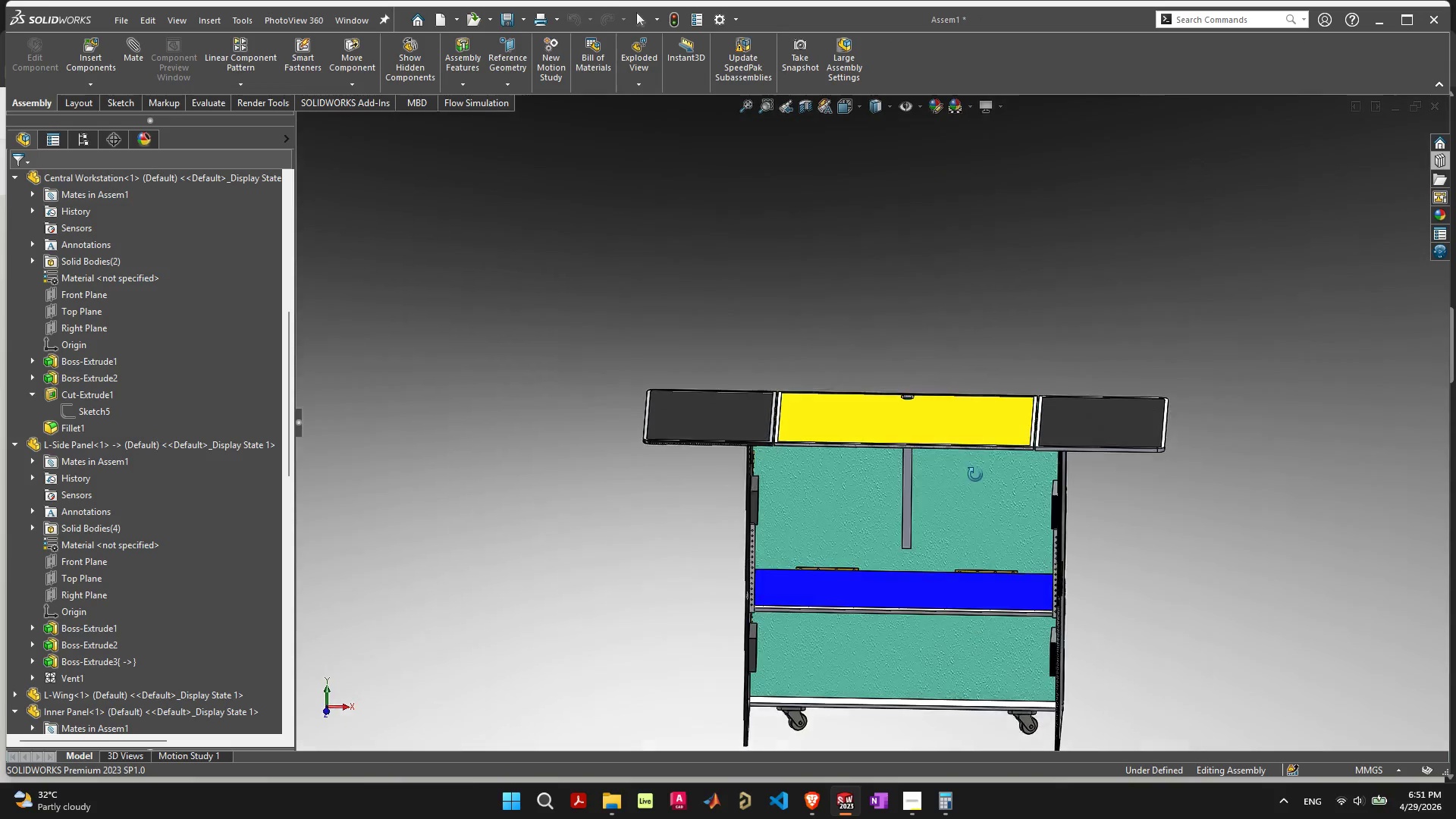 
key(Control+S)
 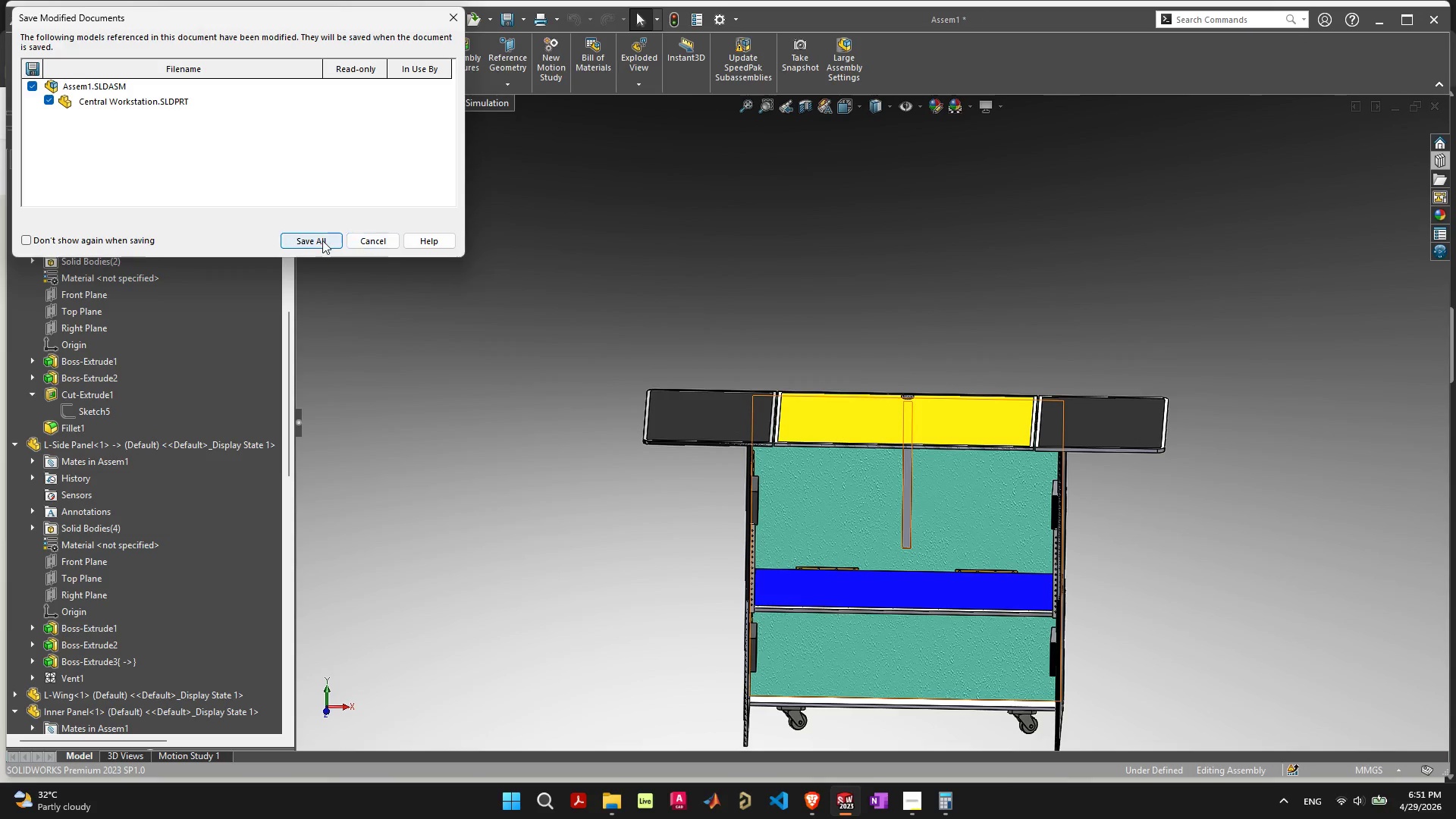 
left_click([310, 237])